 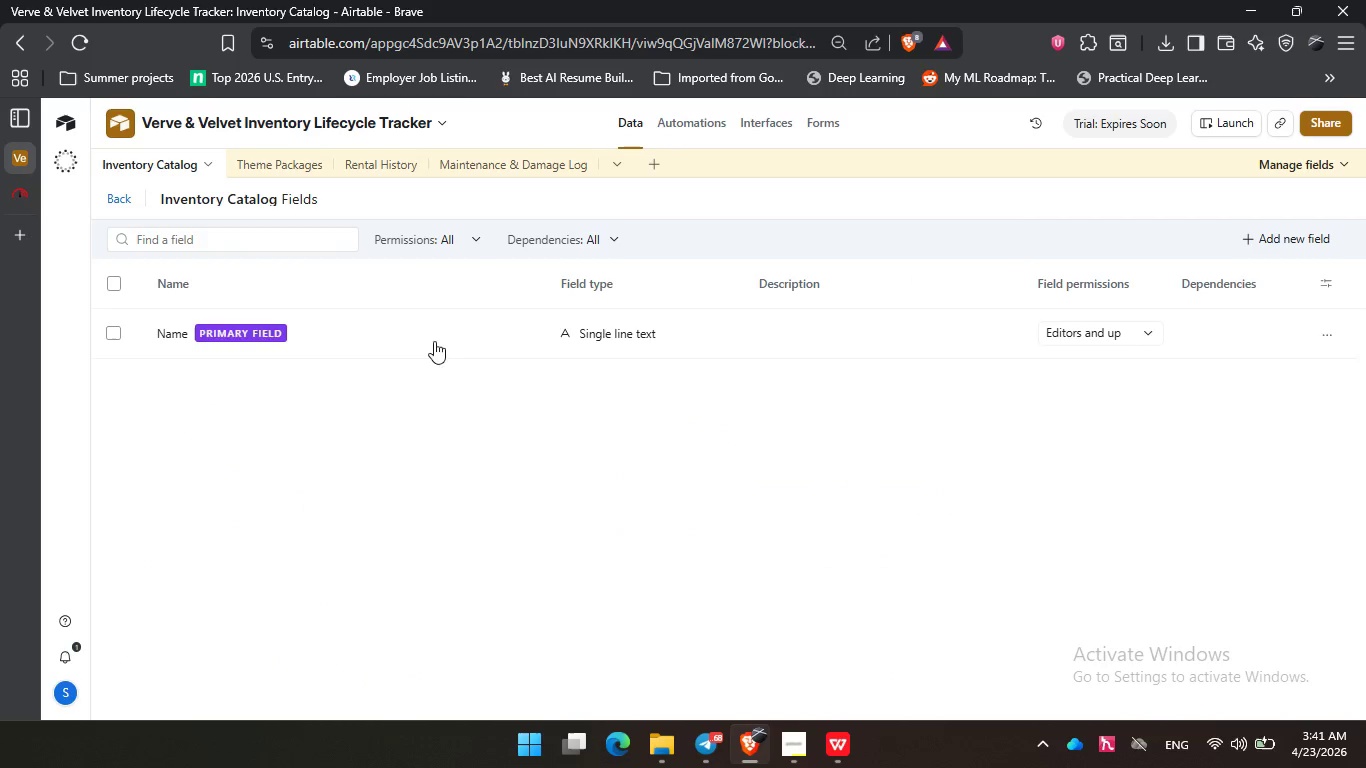 
left_click([127, 191])
 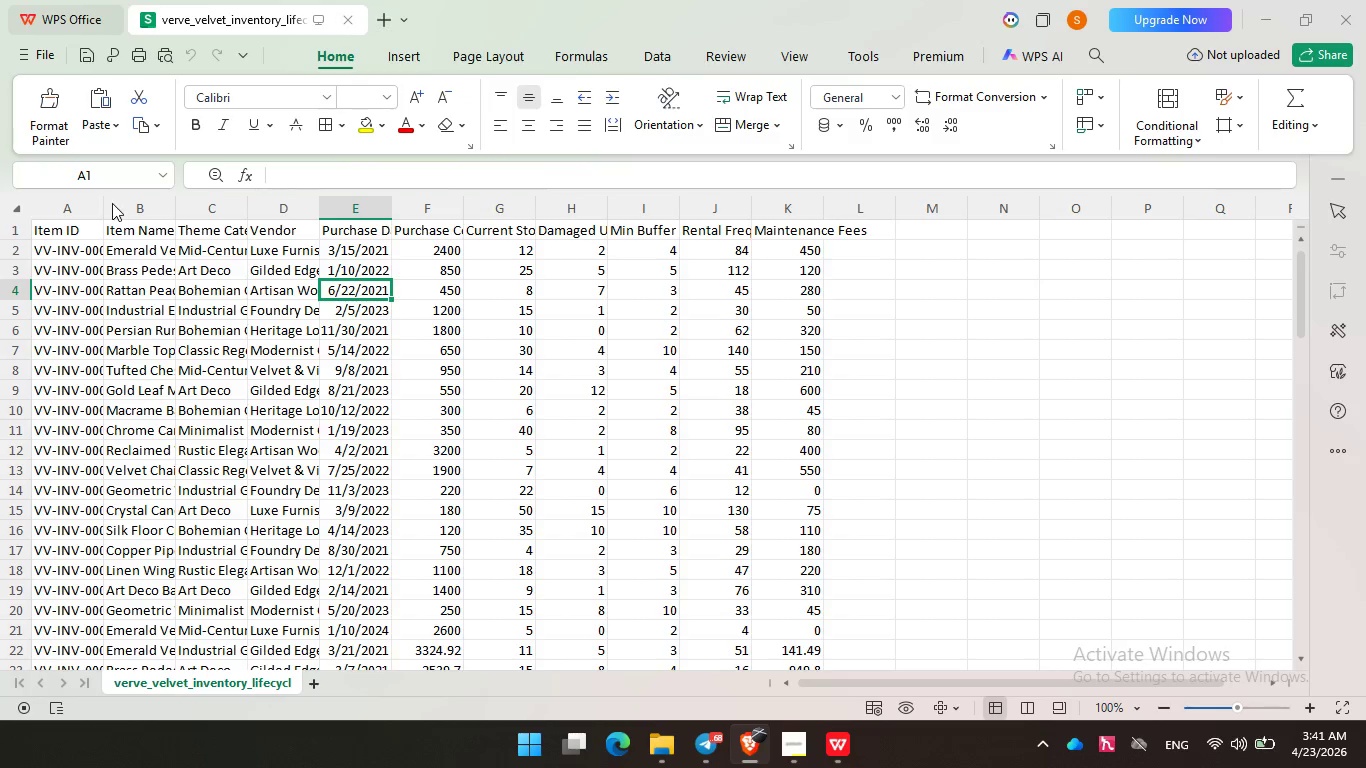 
left_click([666, 373])
 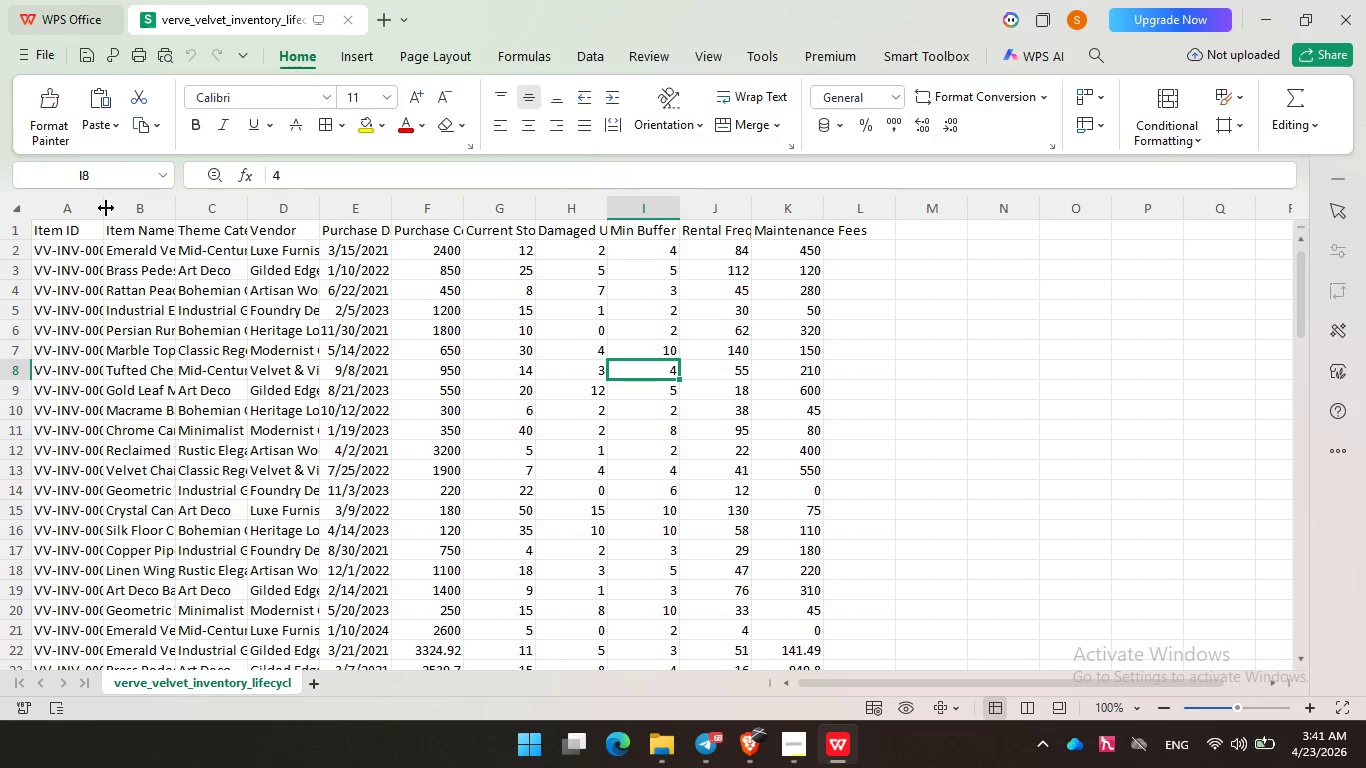 
double_click([101, 210])
 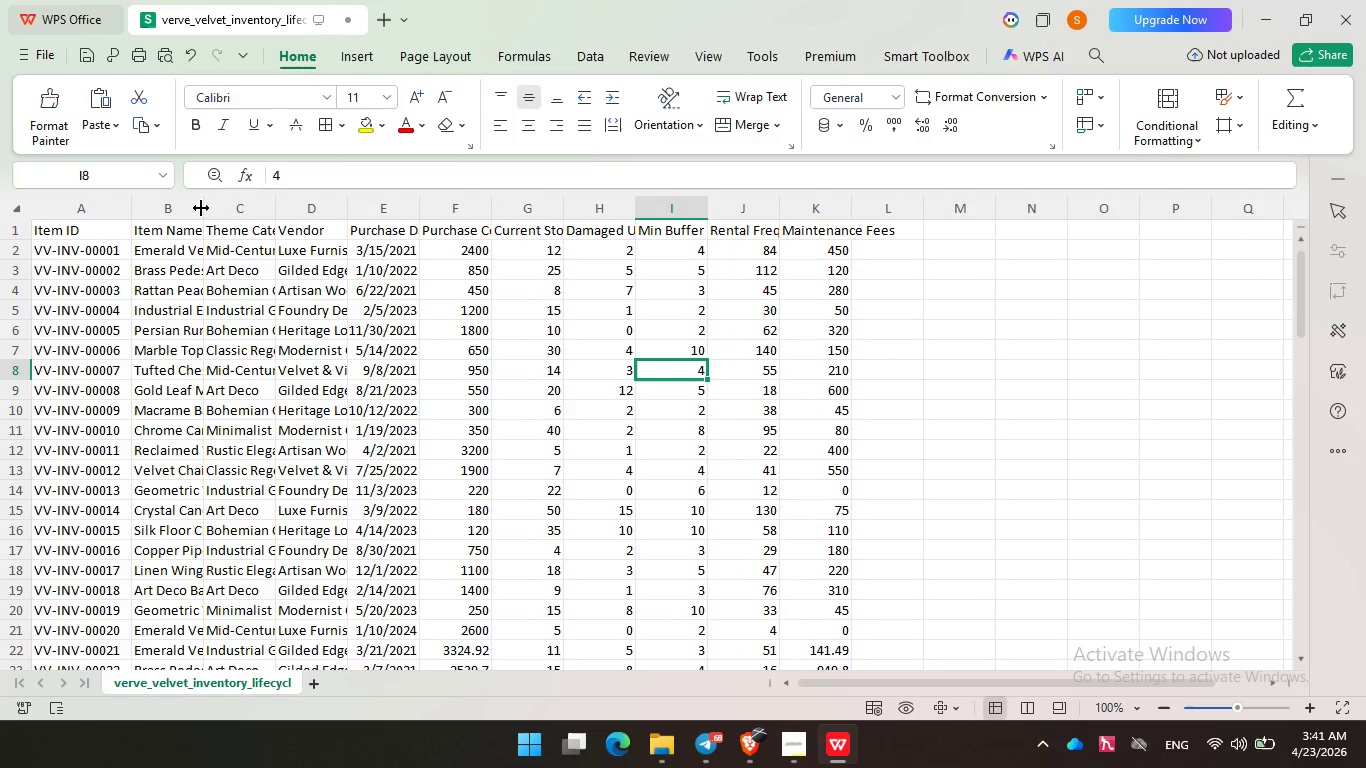 
double_click([200, 208])
 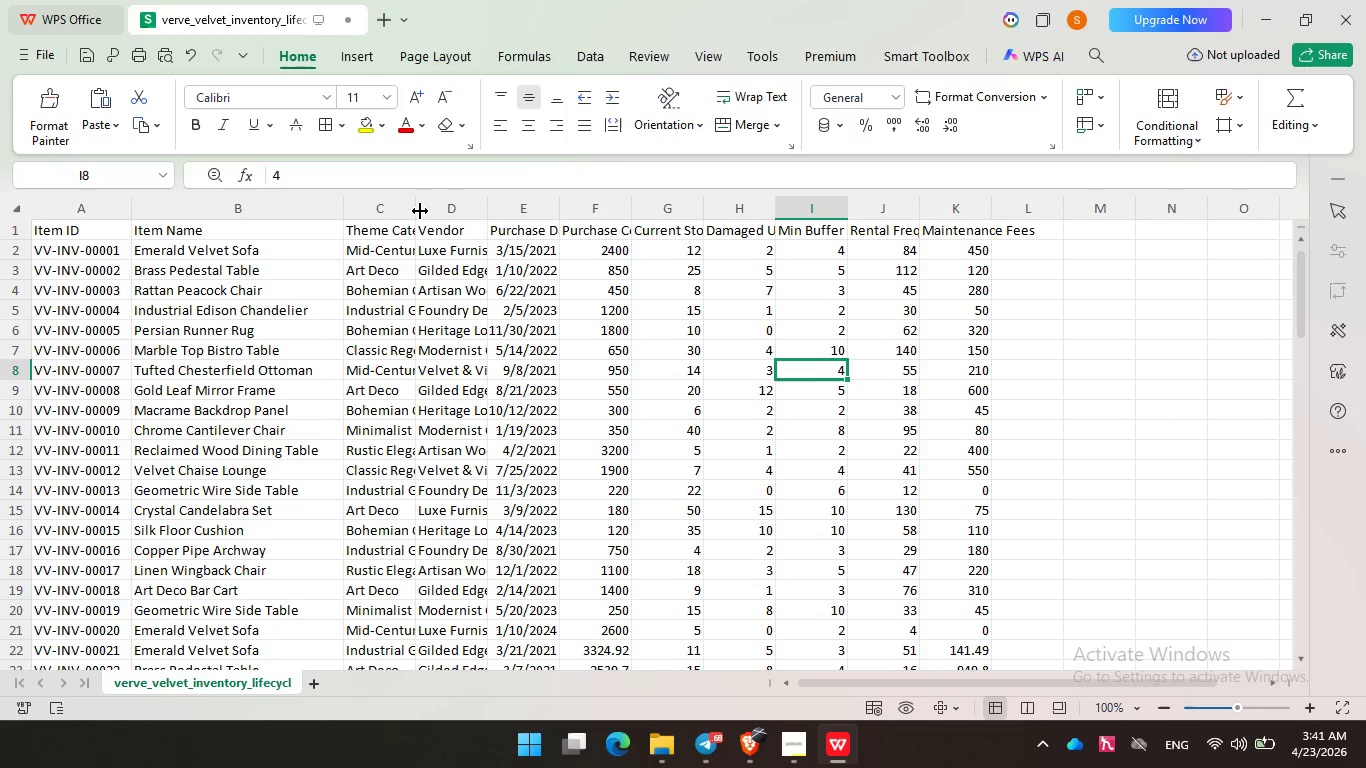 
double_click([419, 211])
 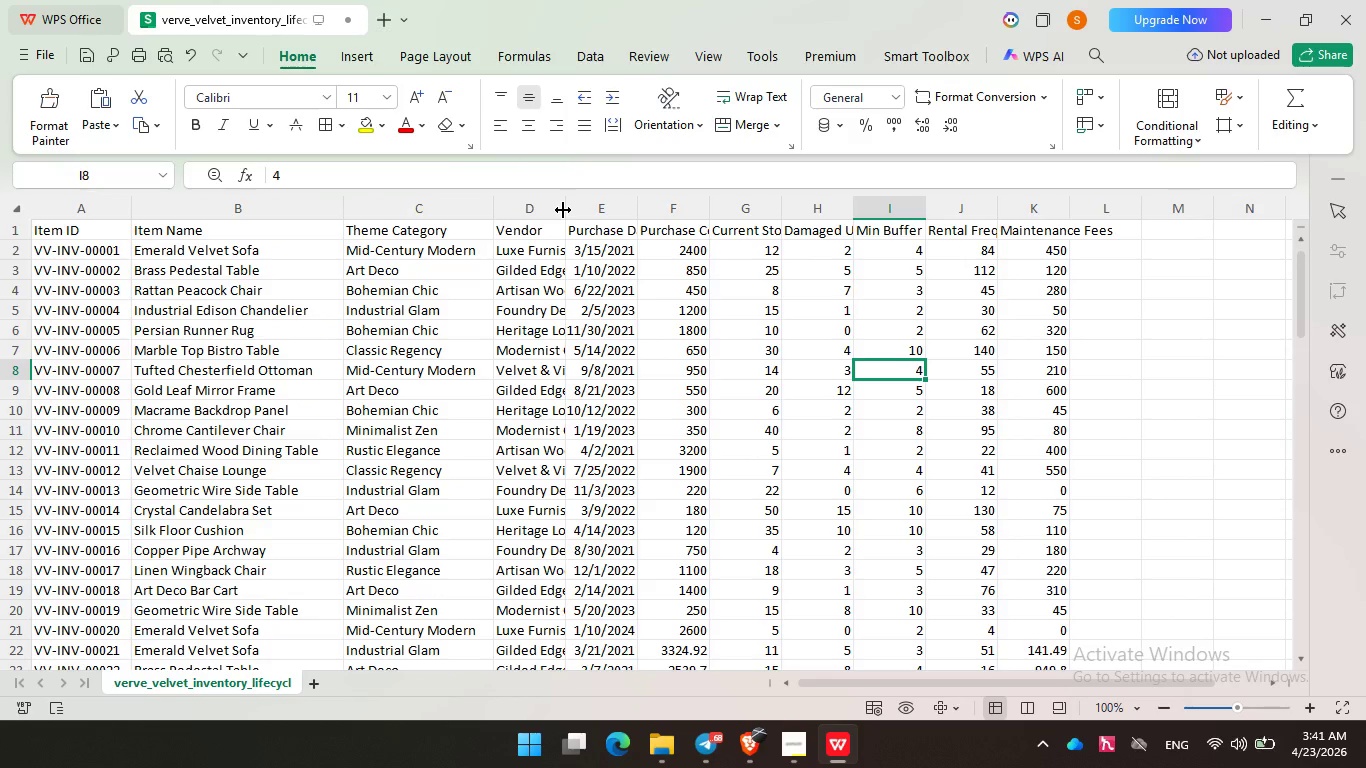 
double_click([562, 210])
 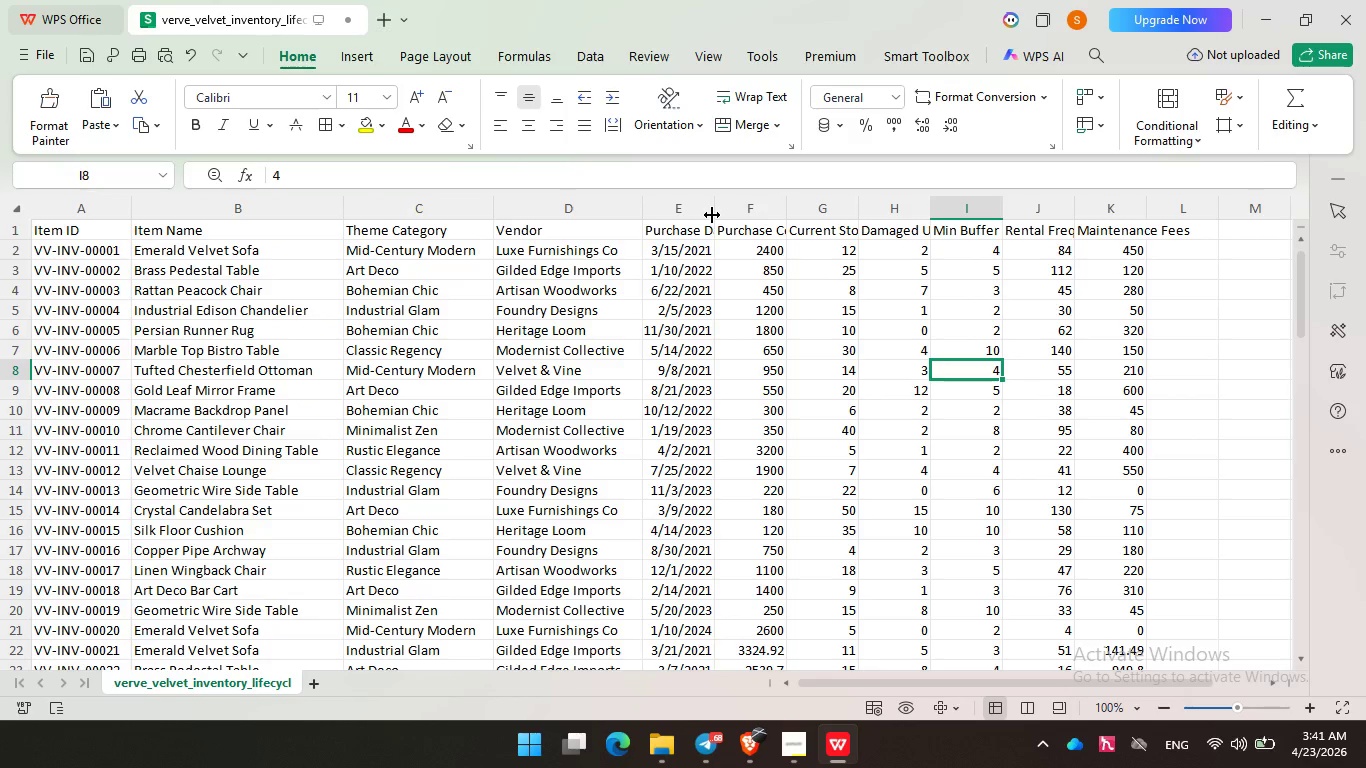 
double_click([711, 215])
 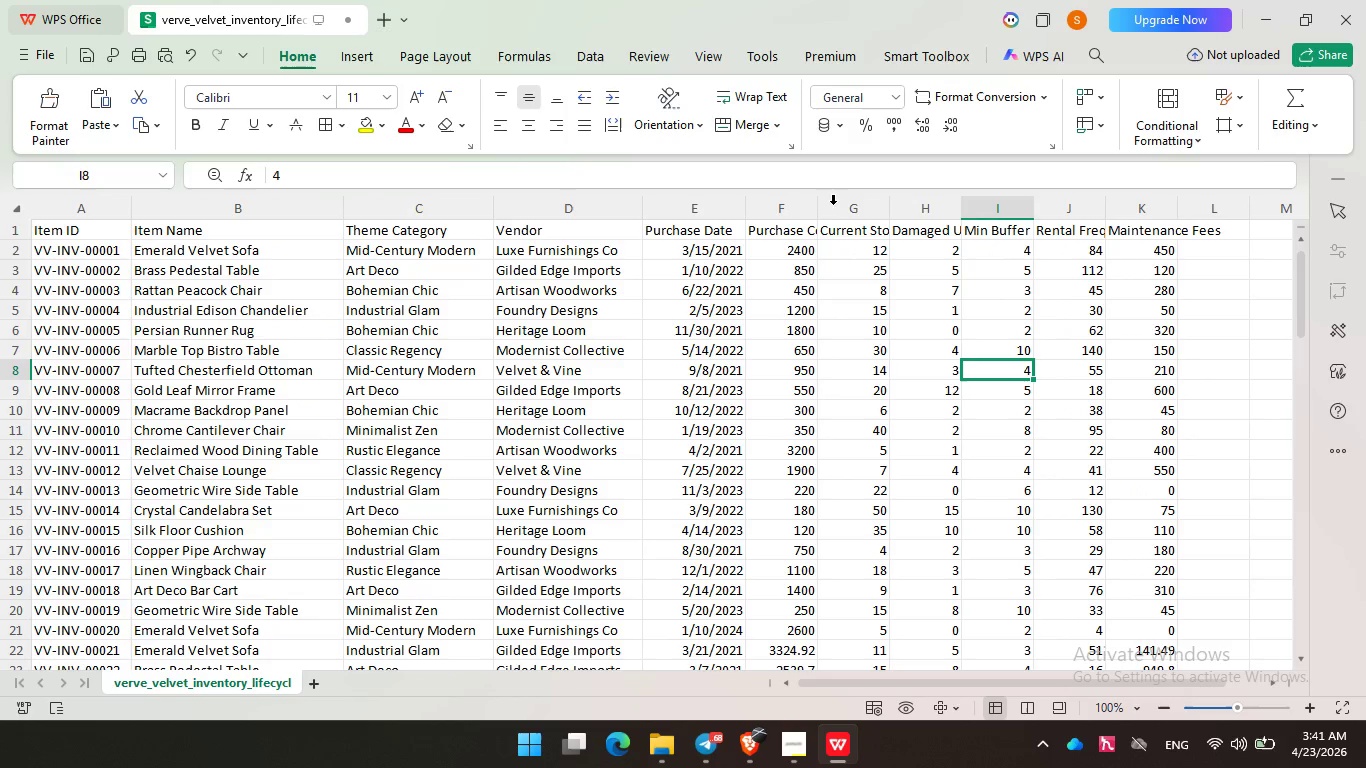 
double_click([820, 205])
 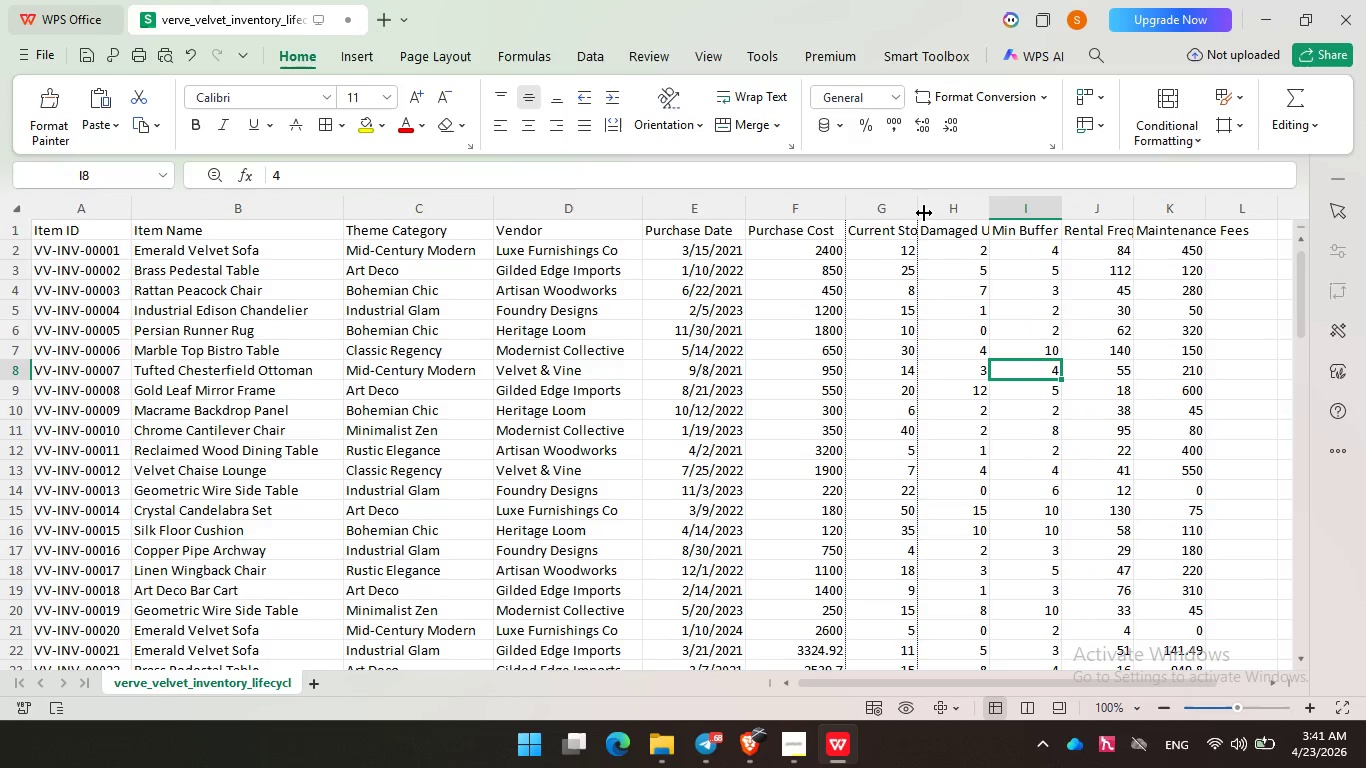 
double_click([923, 213])
 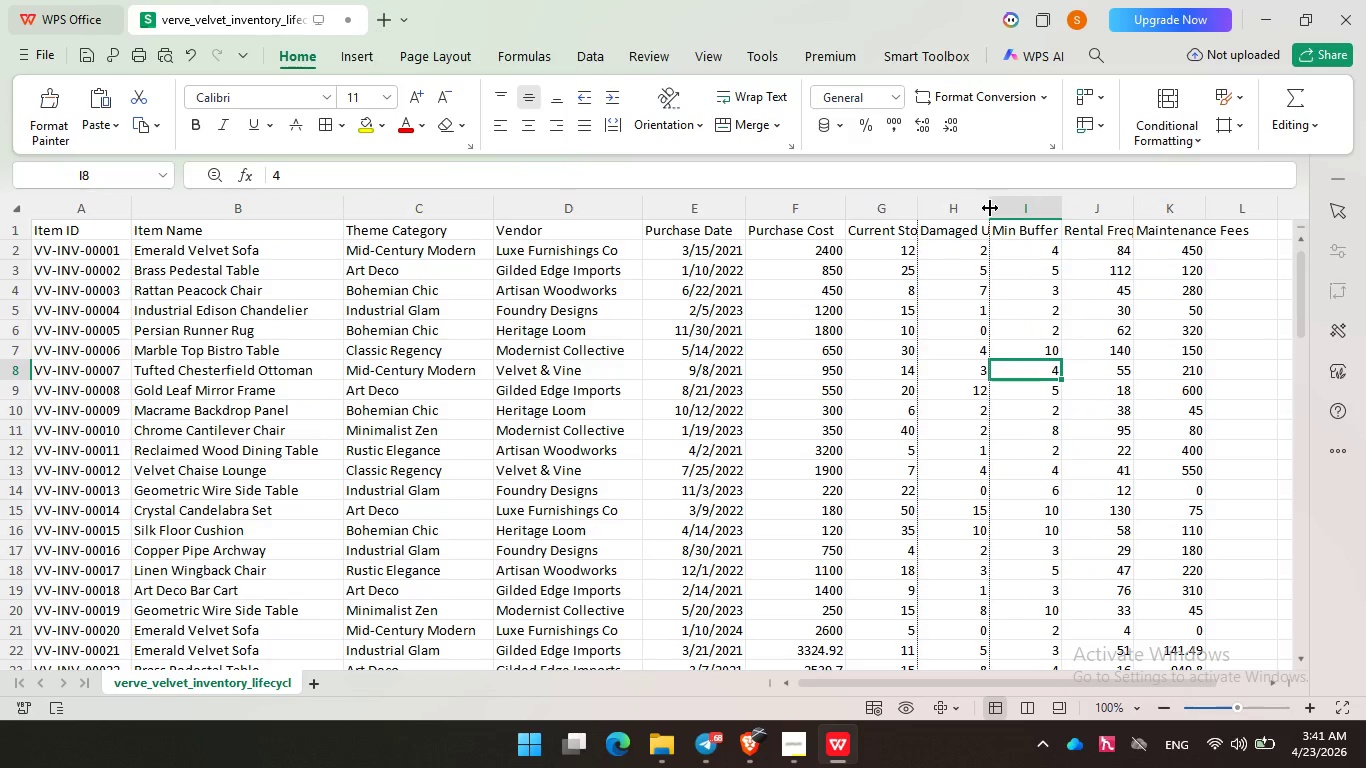 
double_click([989, 208])
 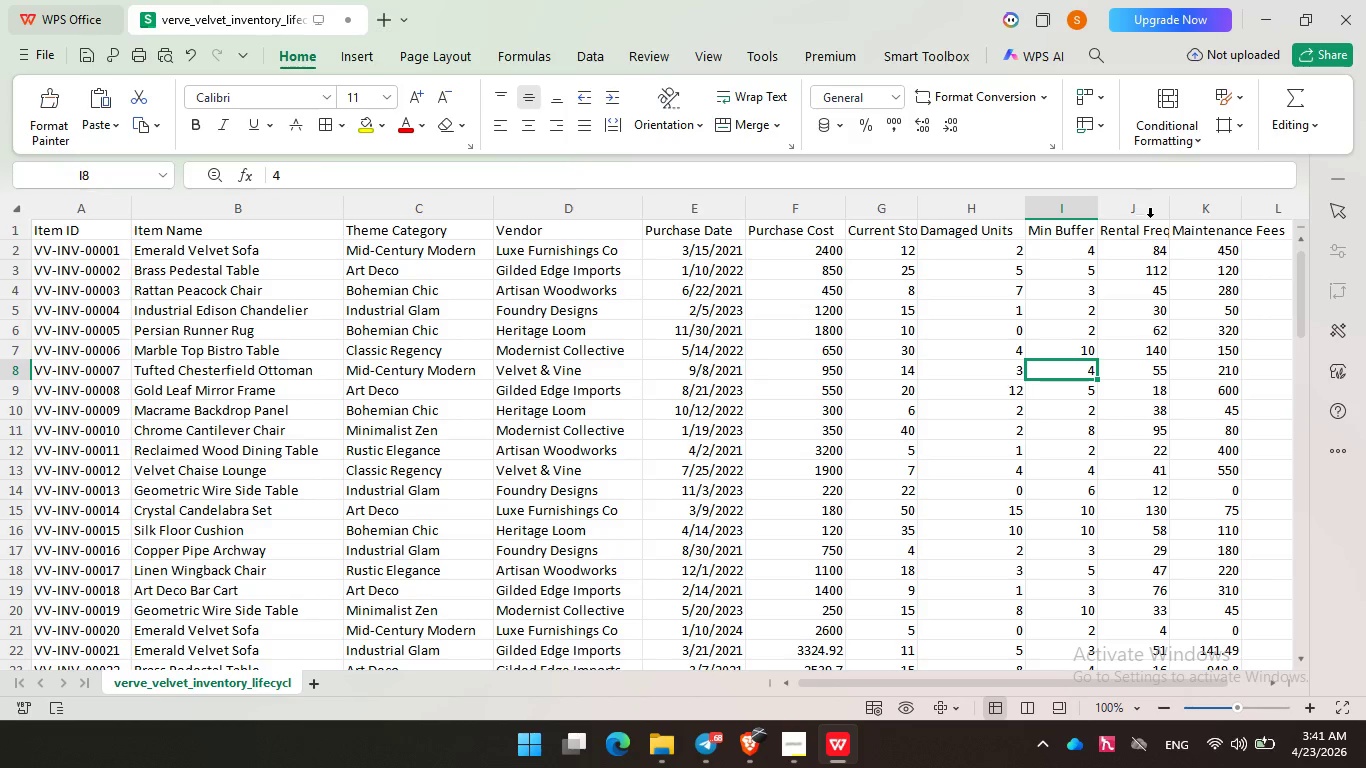 
left_click([772, 359])
 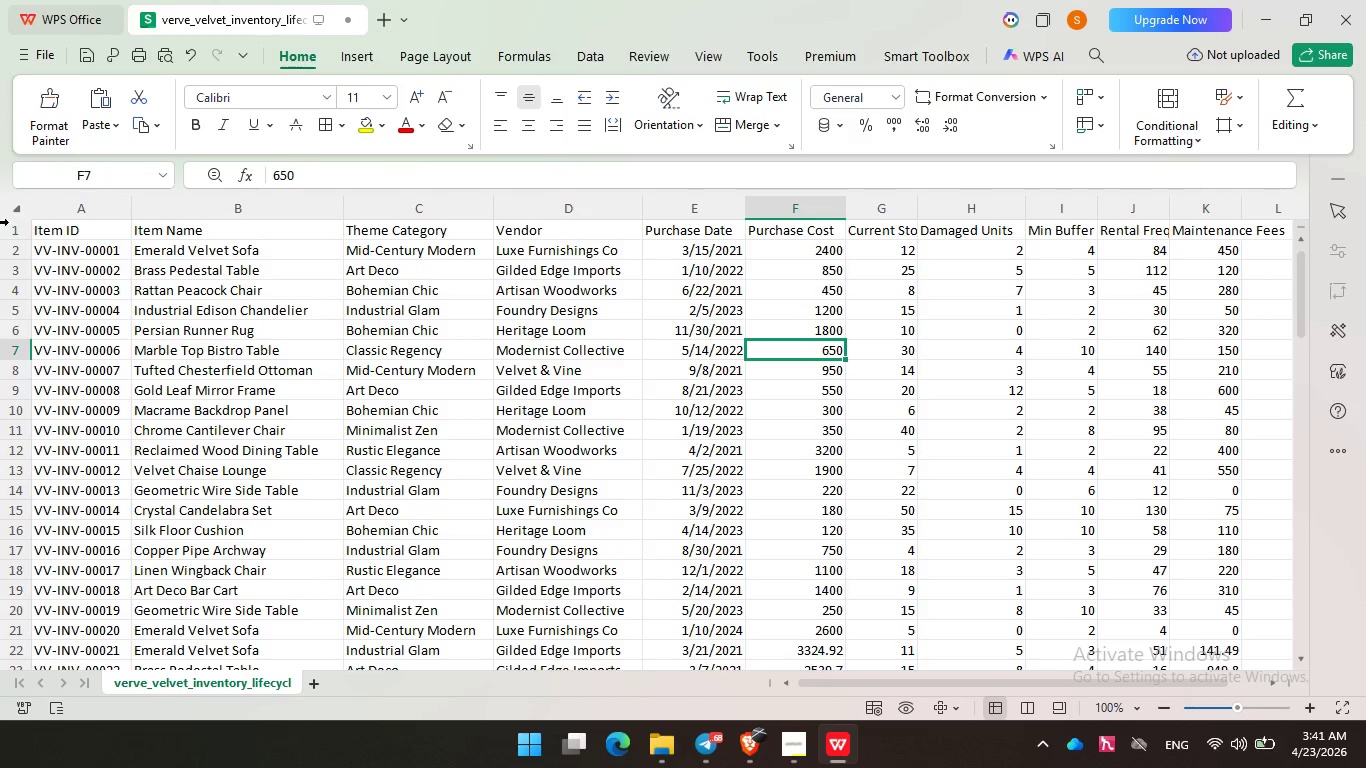 
left_click([12, 229])
 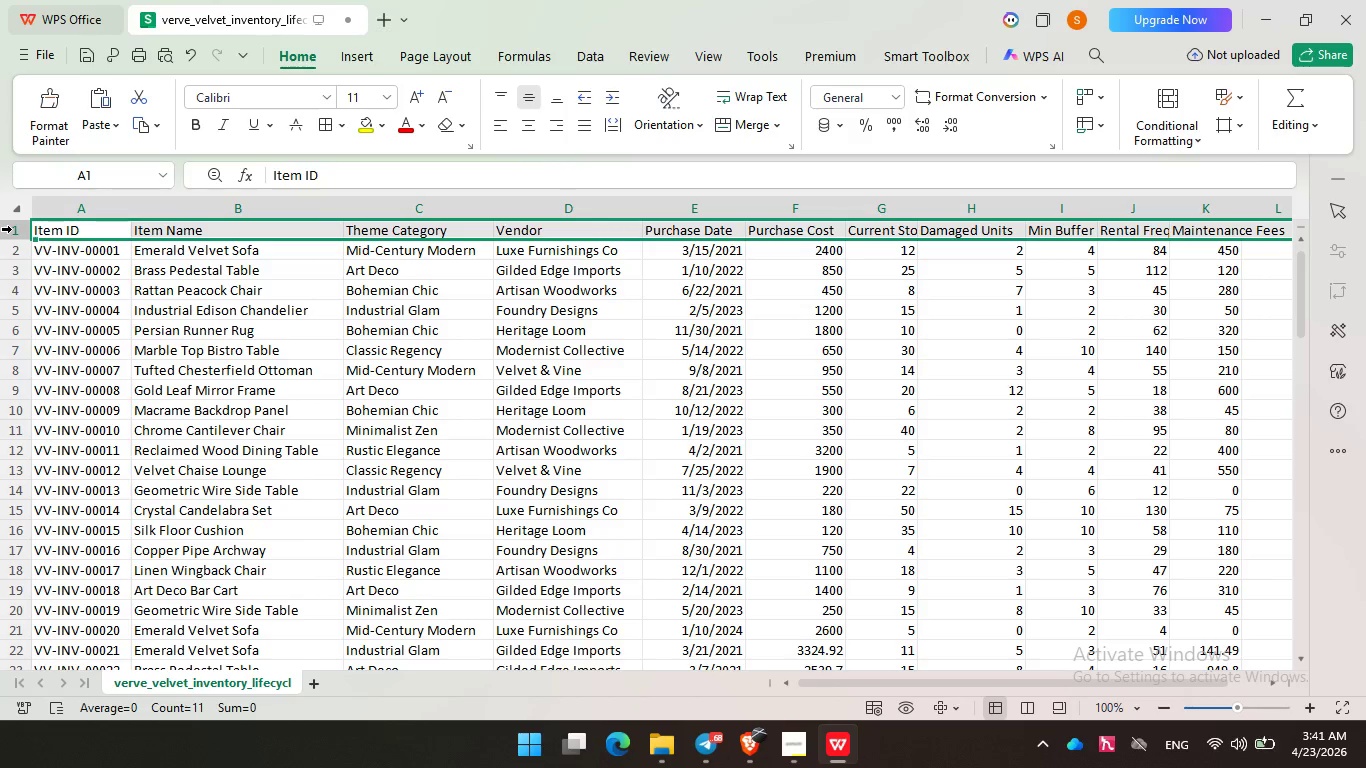 
key(Control+C)
 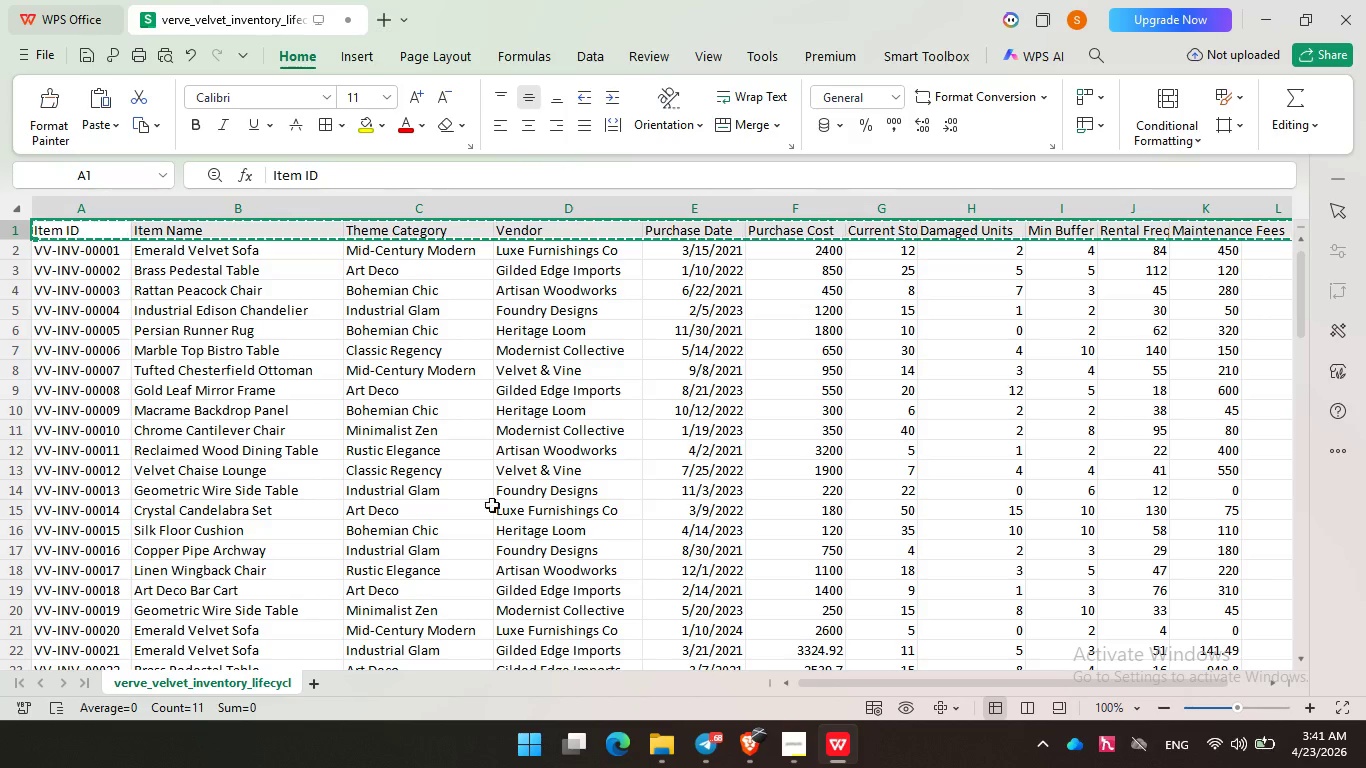 
mouse_move([713, 764])
 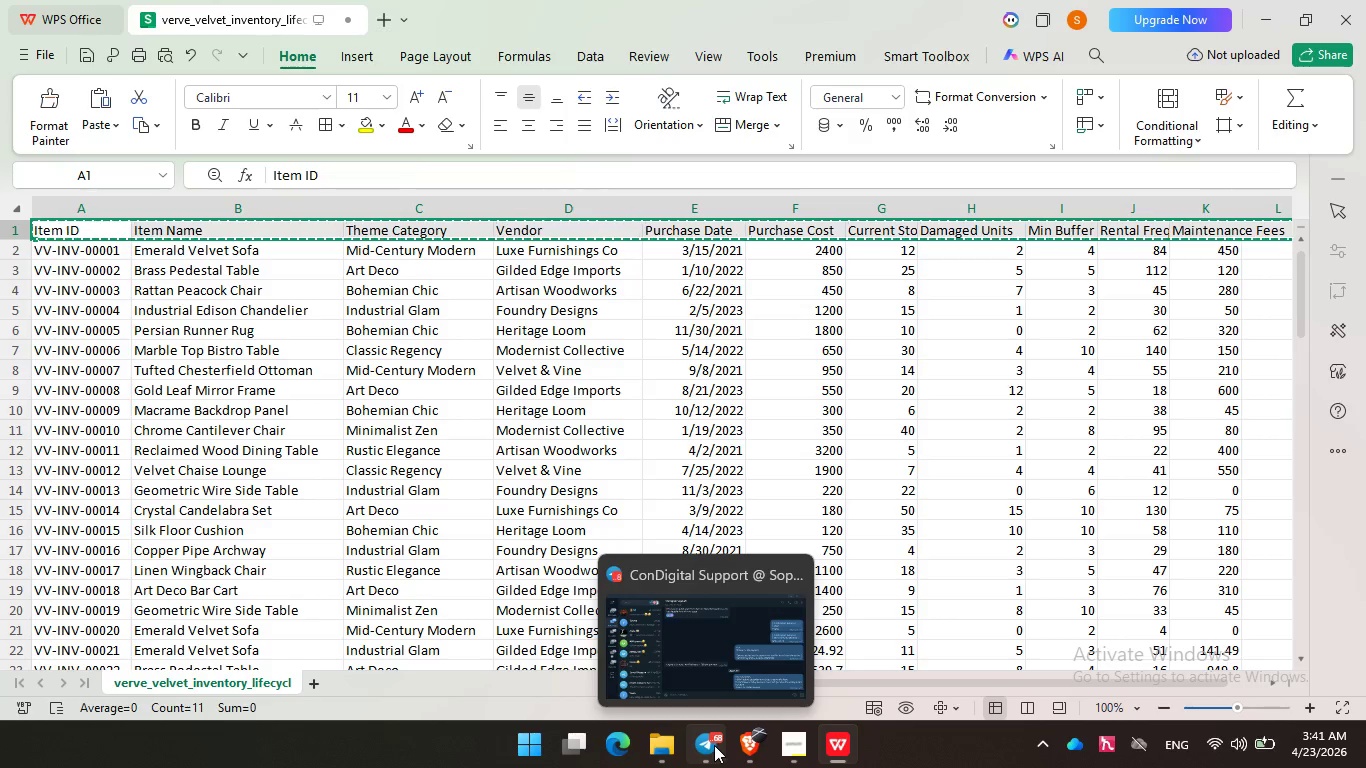 
left_click([714, 745])
 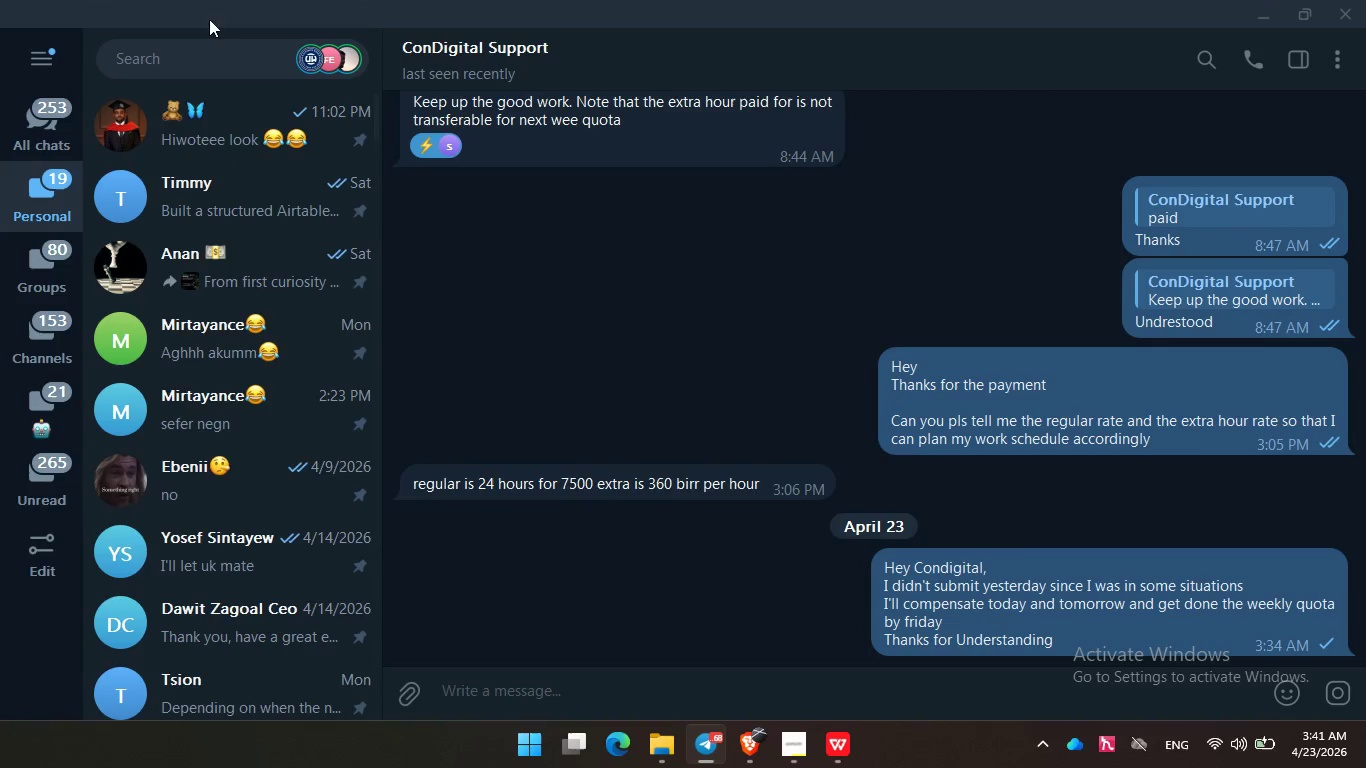 
left_click([191, 62])
 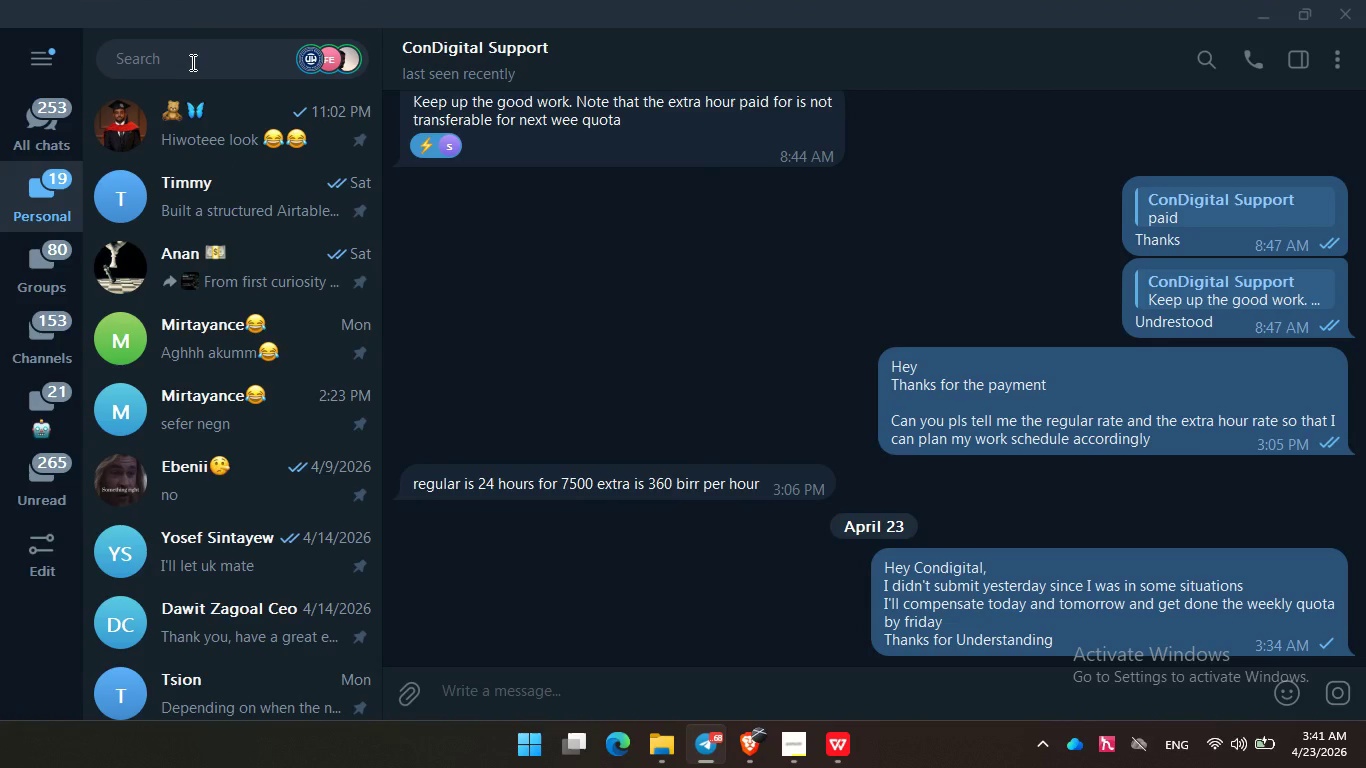 
type(sav)
 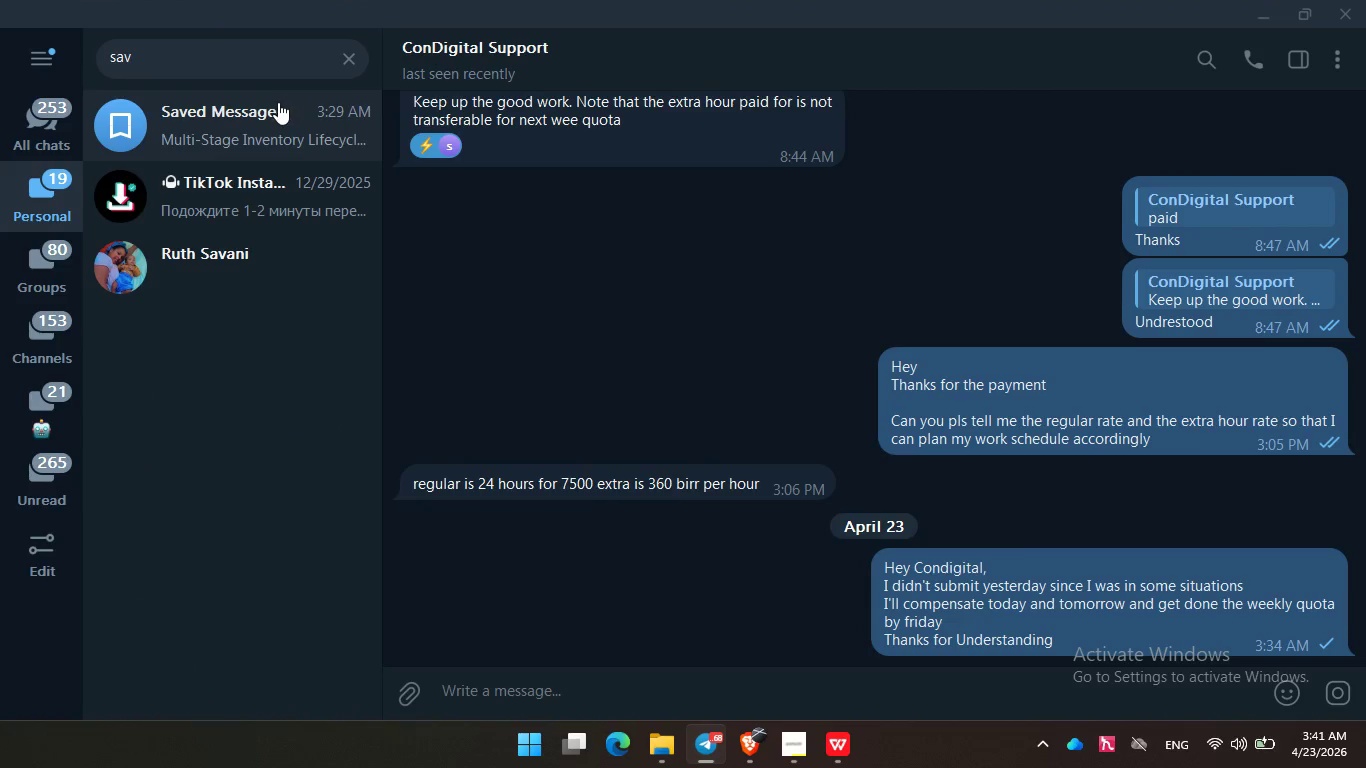 
left_click([278, 102])
 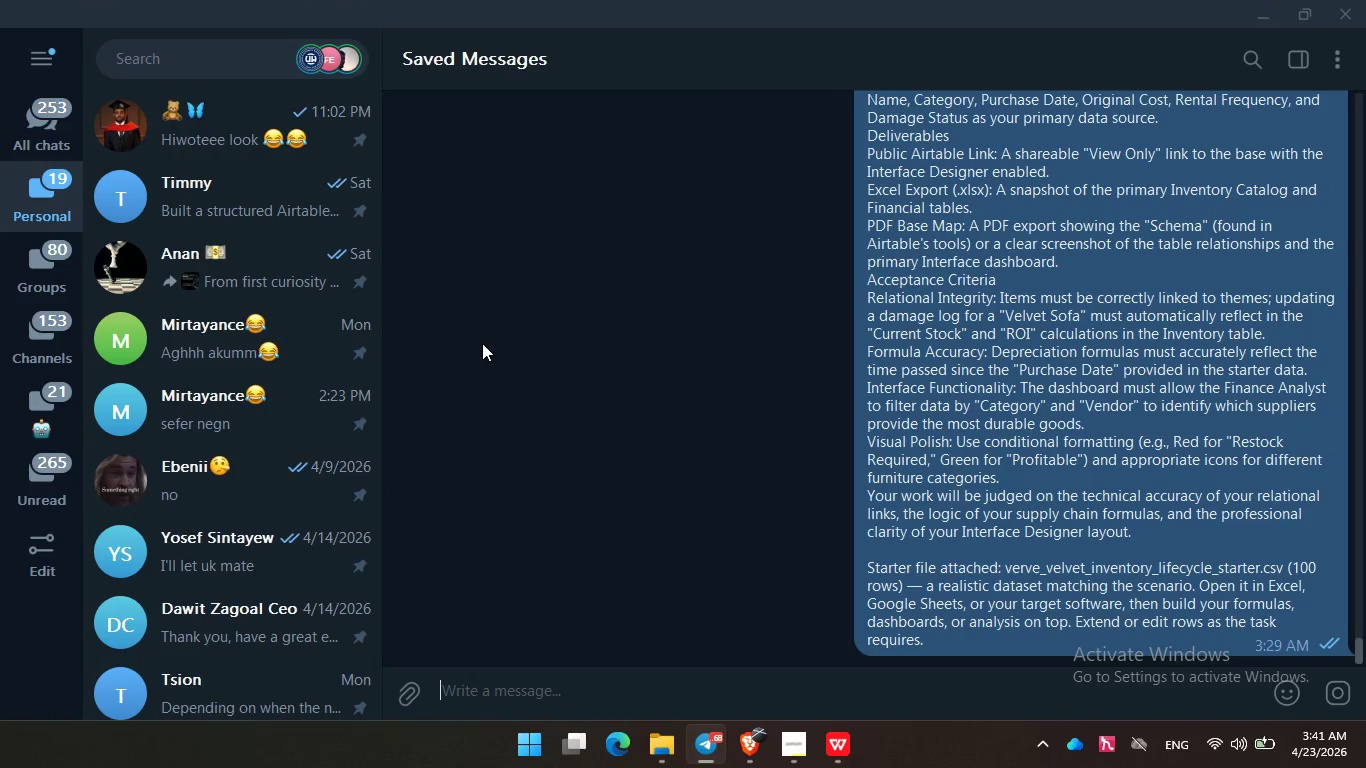 
key(Control+V)
 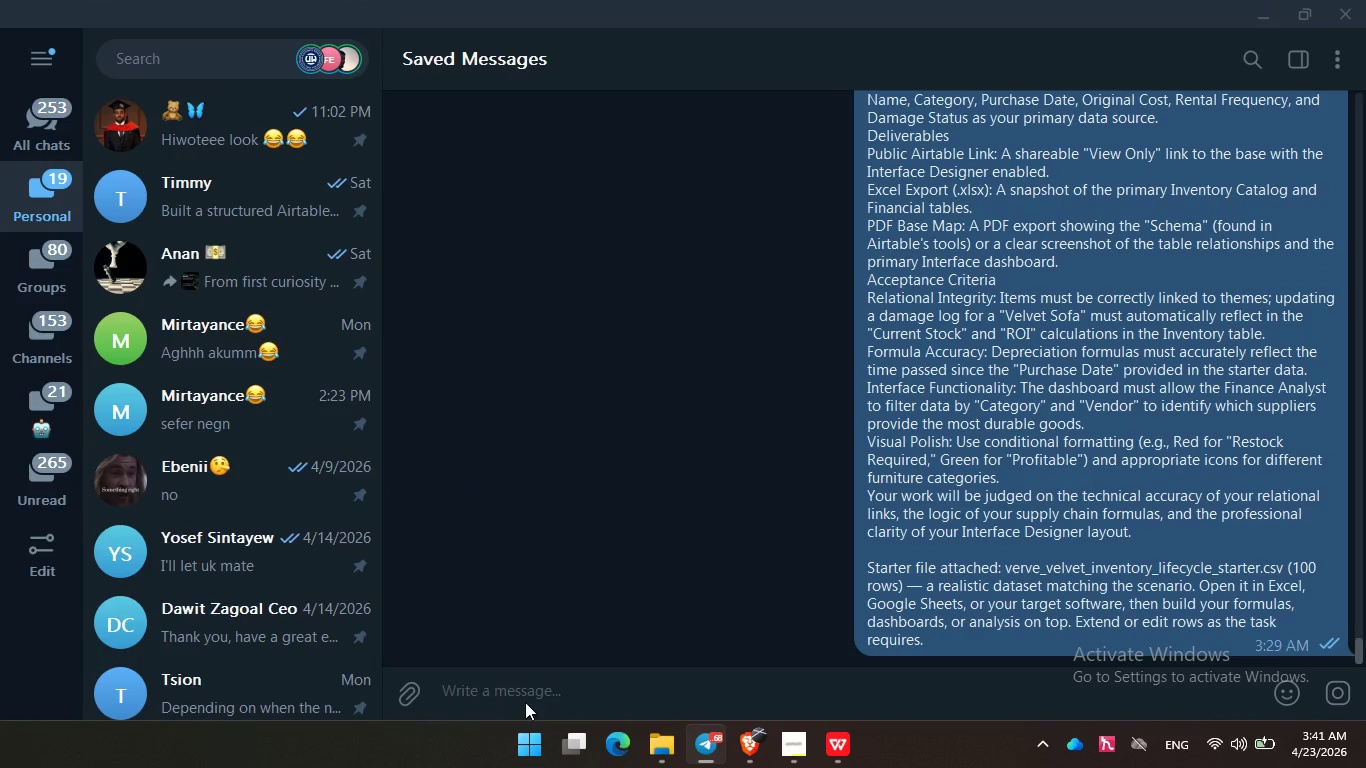 
left_click([557, 683])
 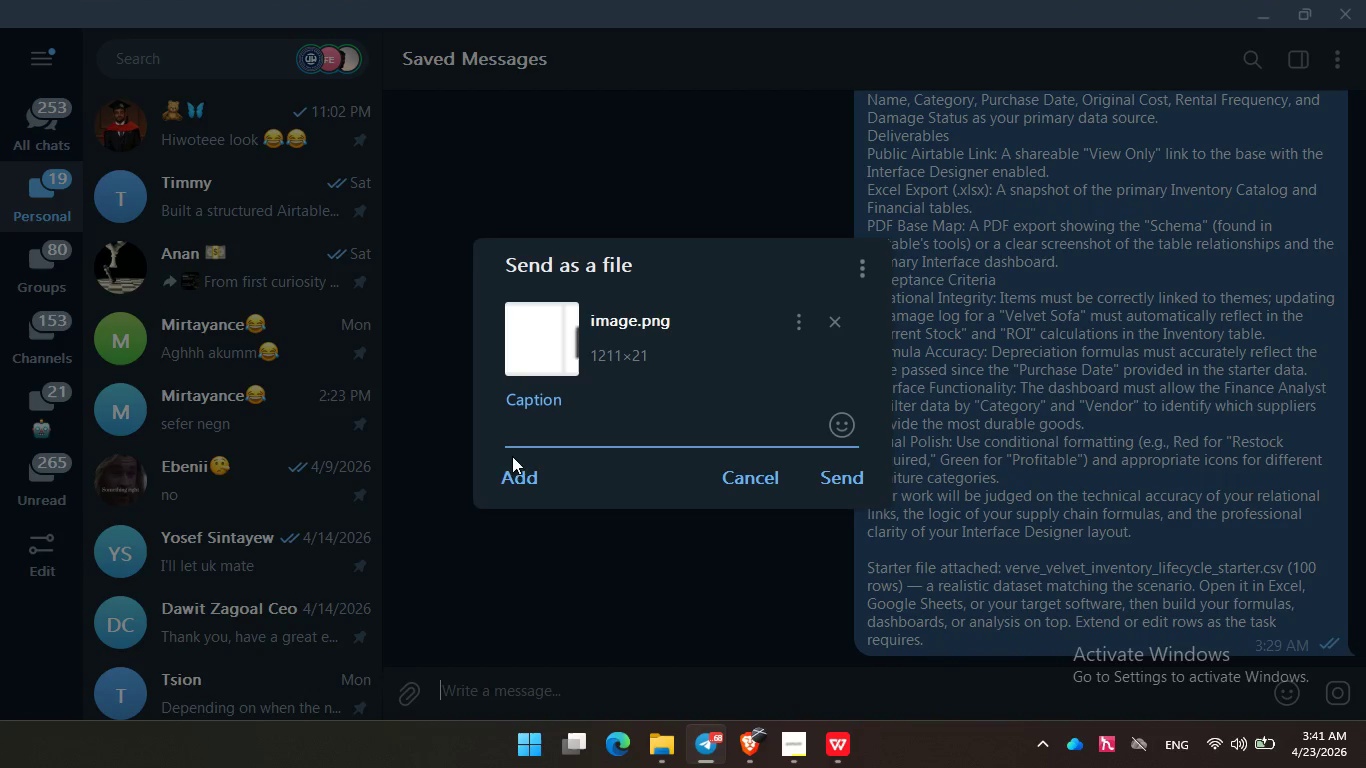 
left_click([512, 475])
 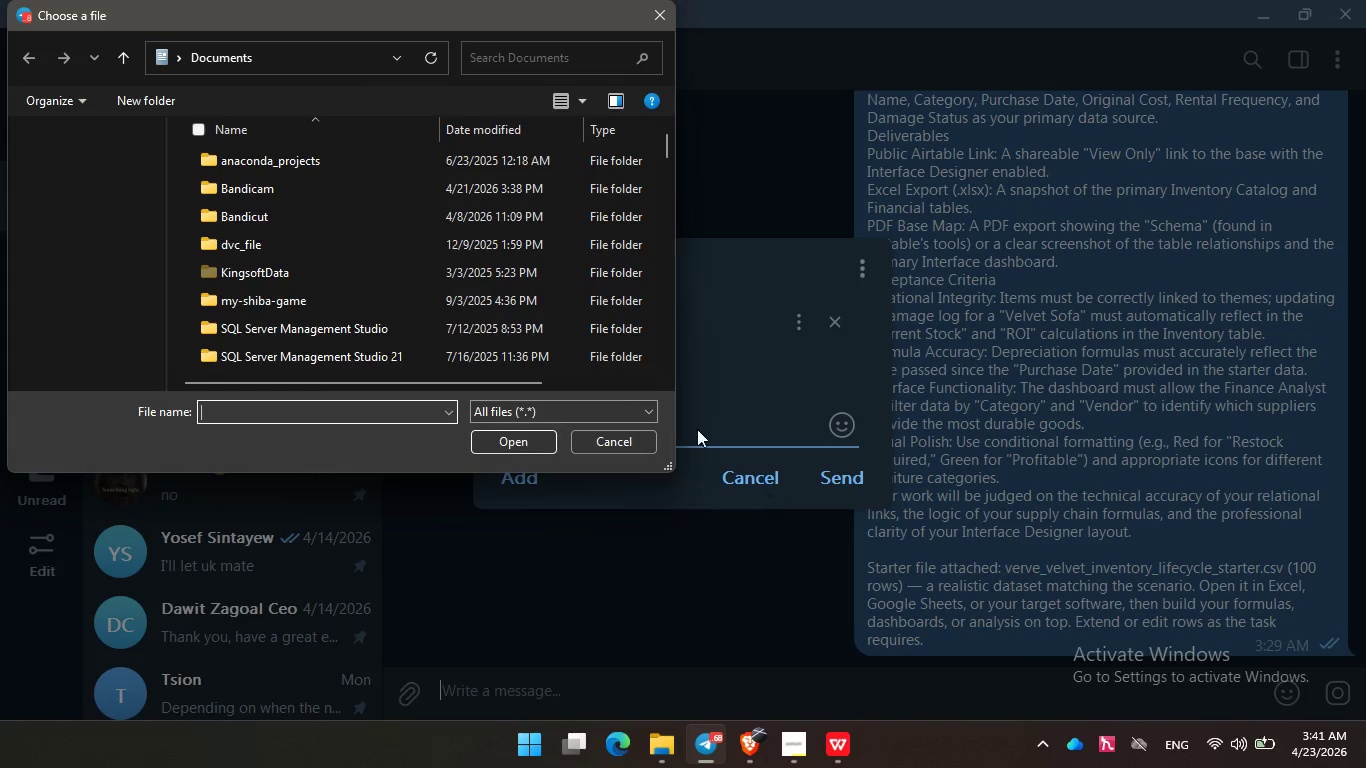 
double_click([756, 480])
 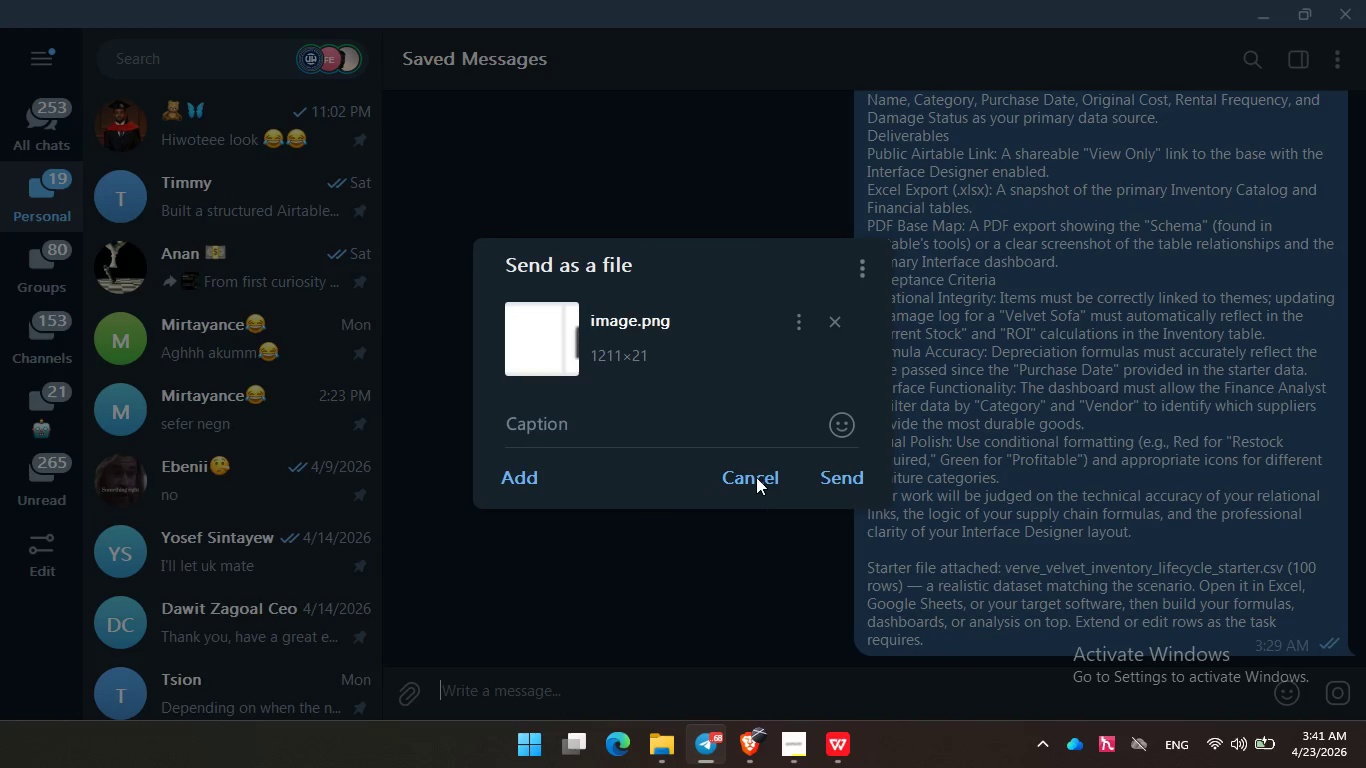 
left_click([756, 477])
 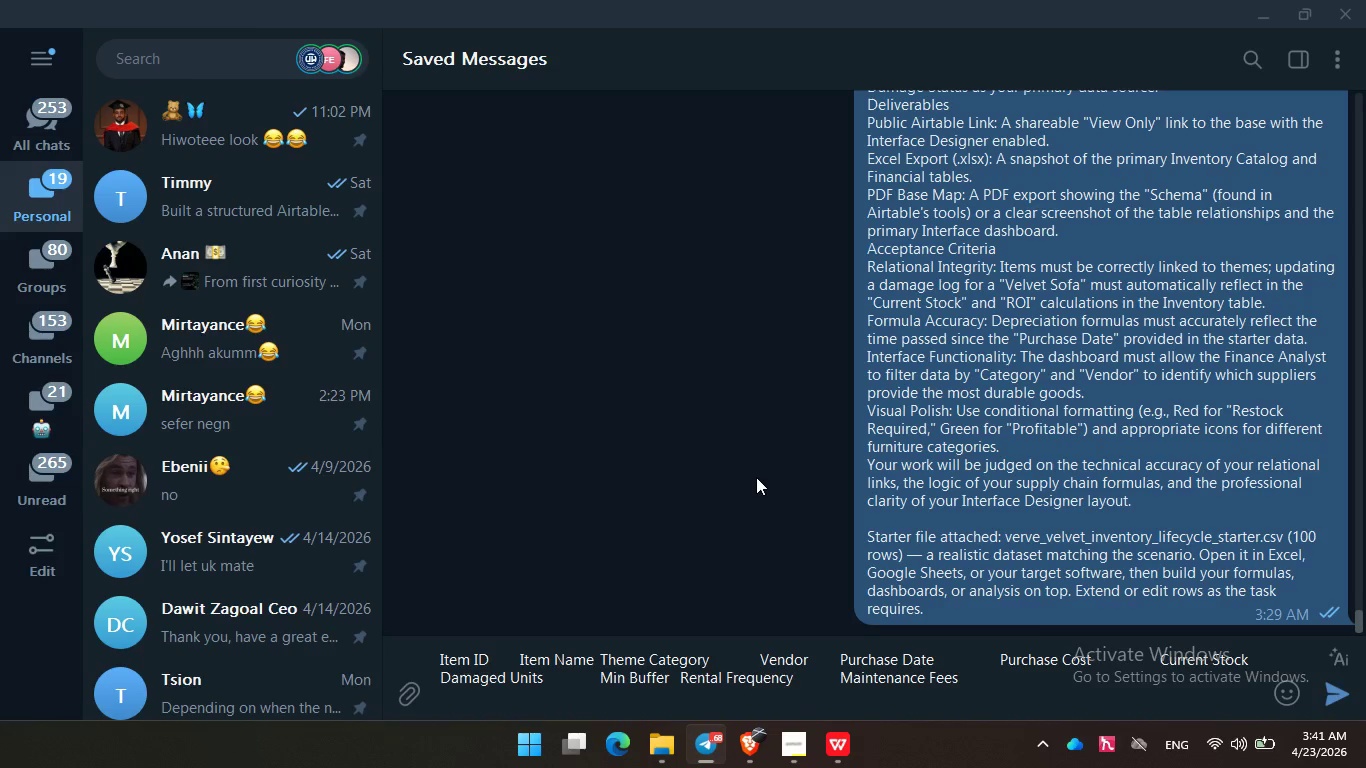 
key(Enter)
 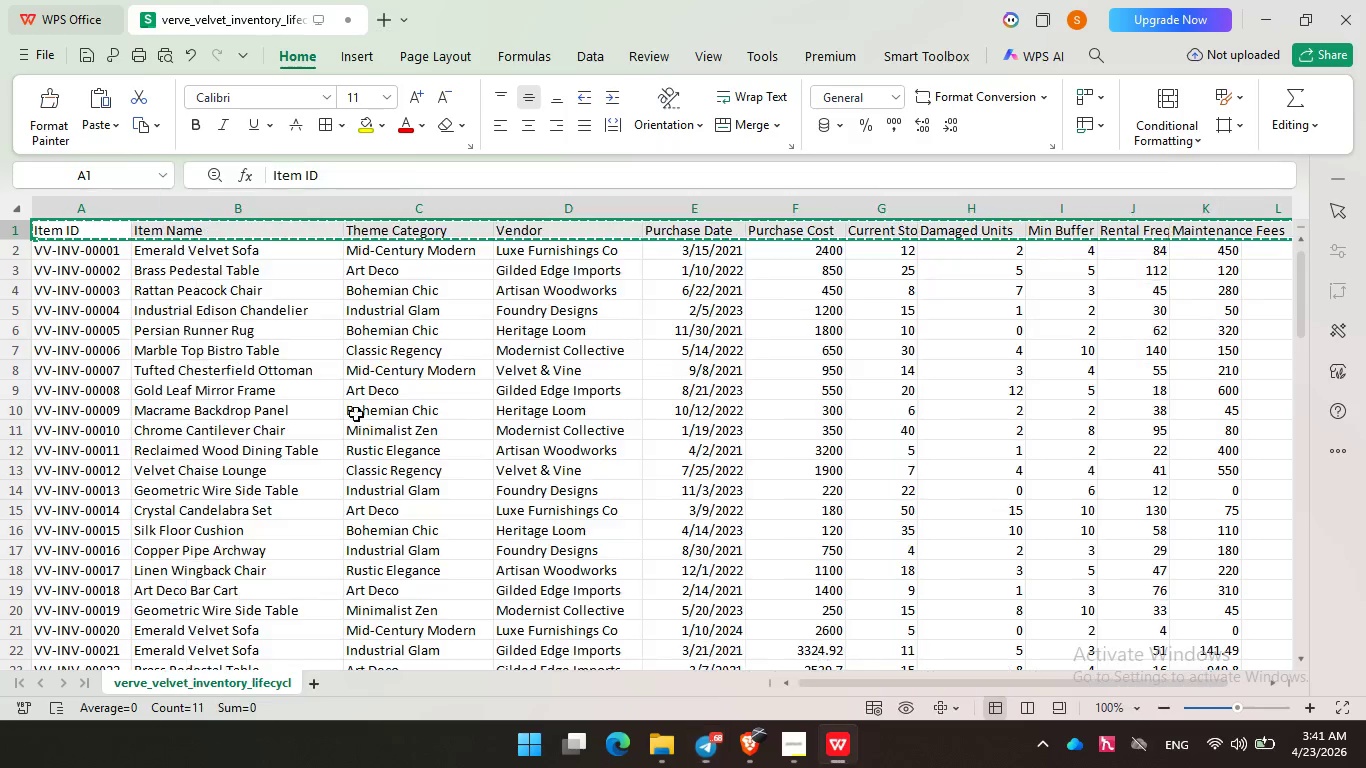 
left_click([318, 312])